 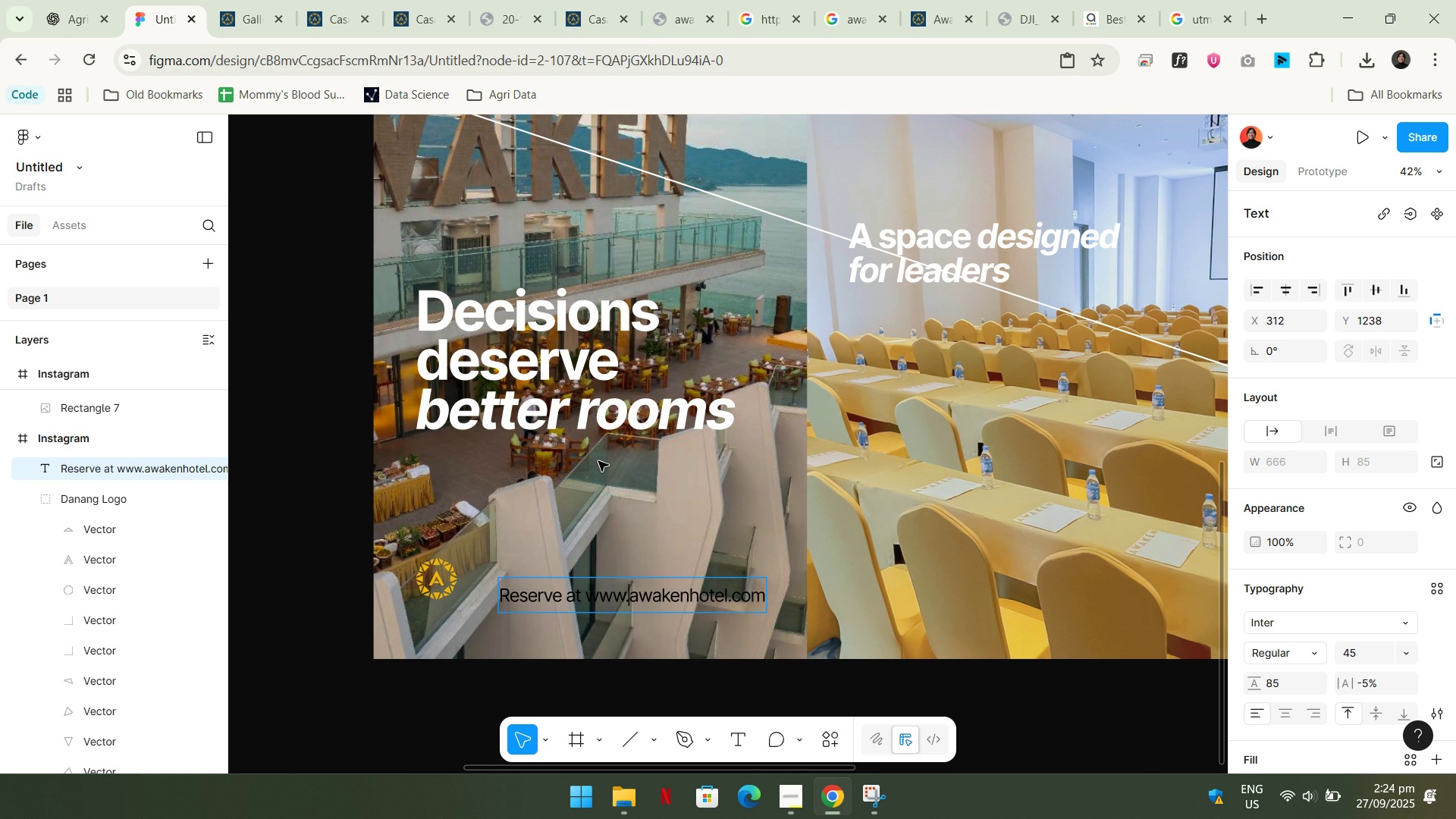 
key(Control+ControlLeft)
 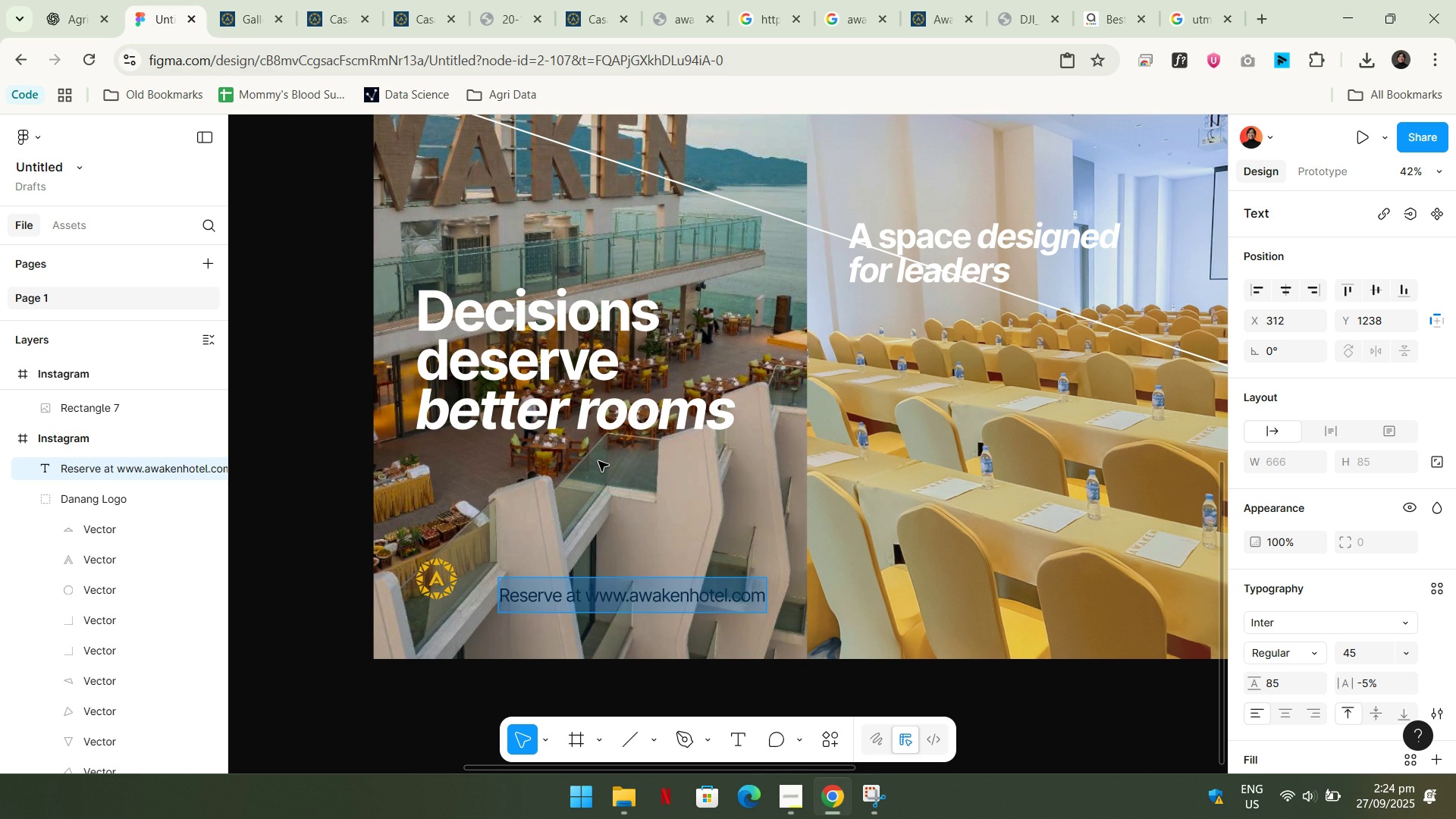 
key(Control+A)
 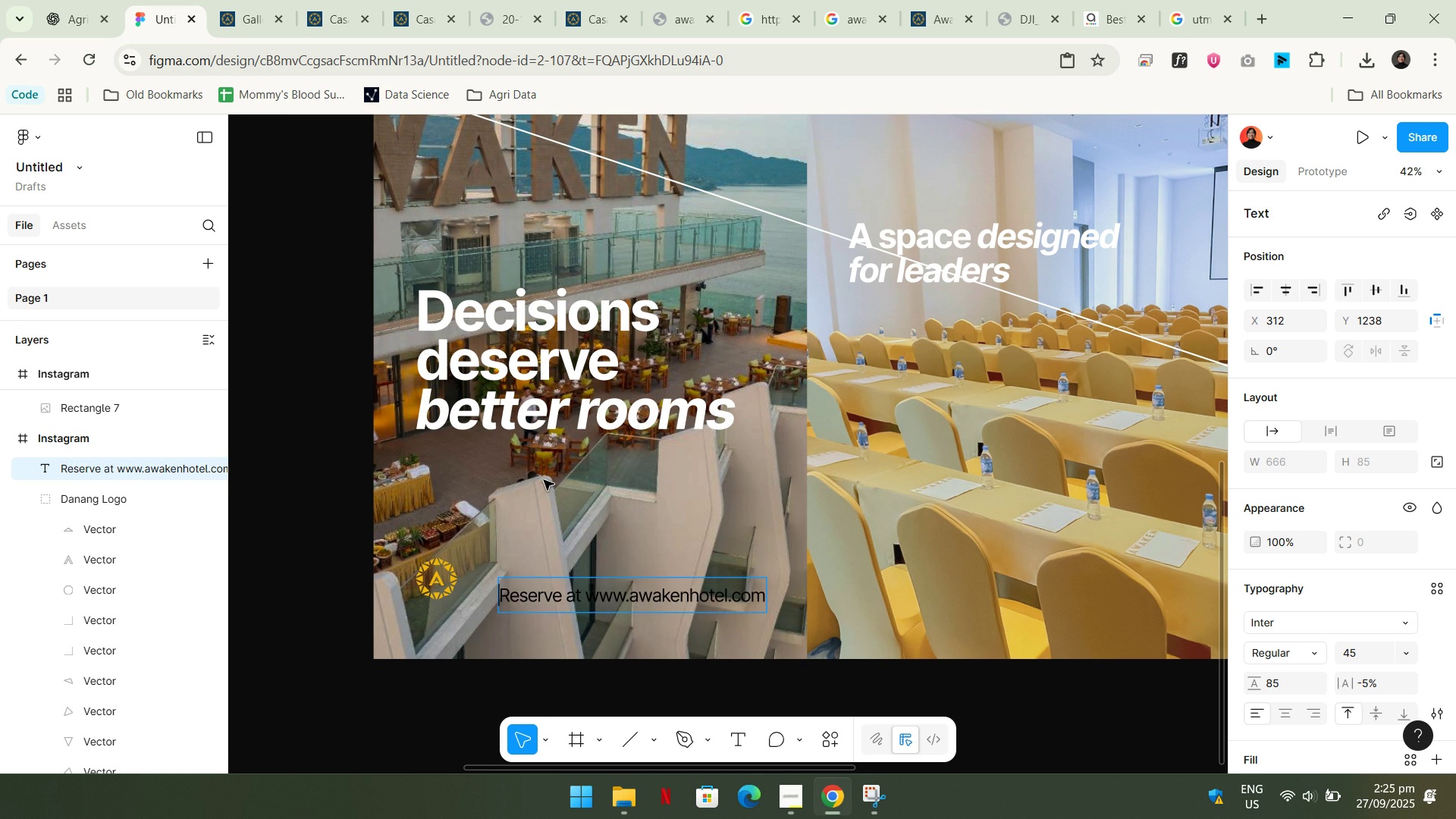 
key(ArrowLeft)
 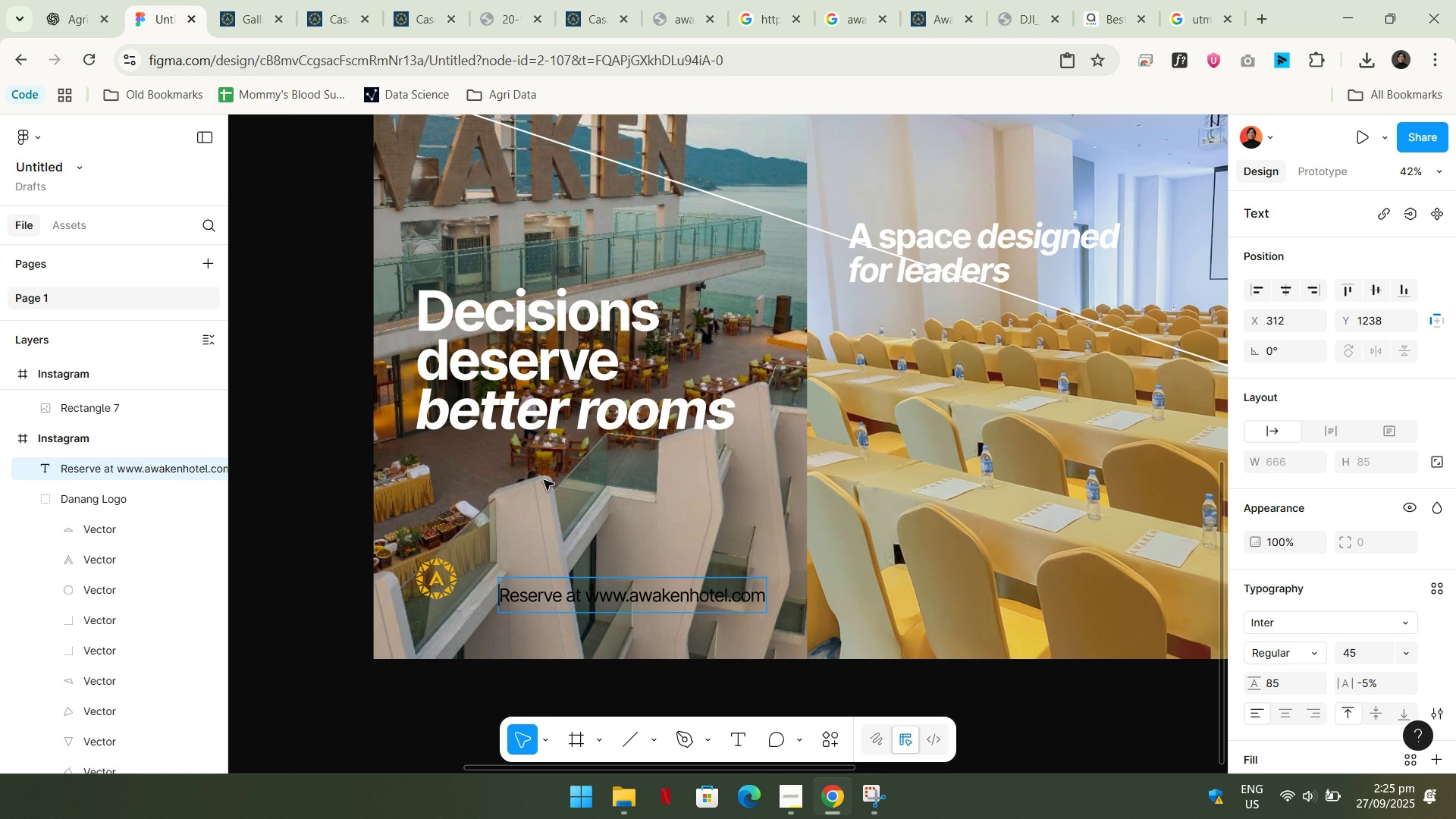 
key(Shift+ShiftLeft)
 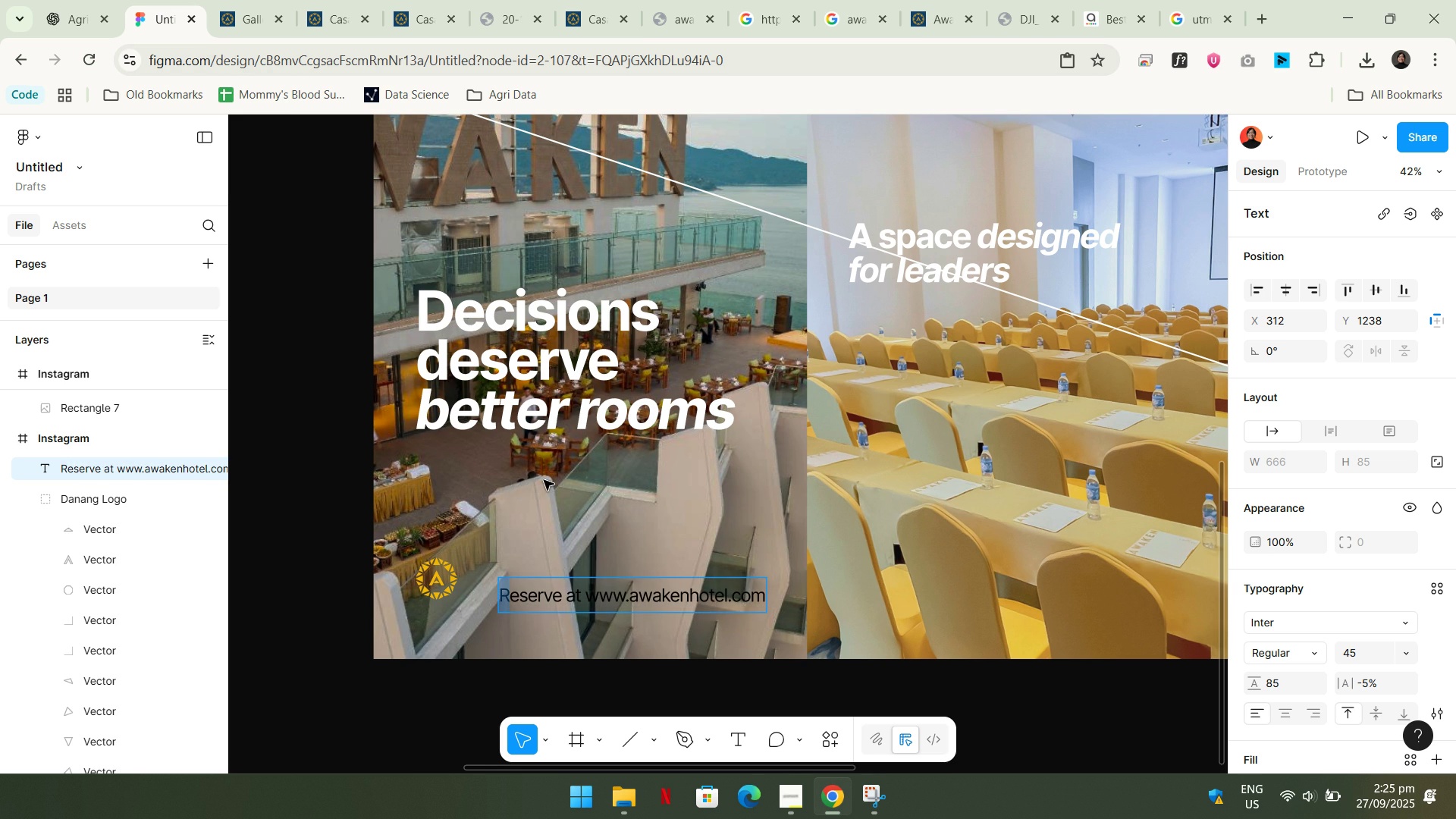 
key(Shift+ArrowRight)
 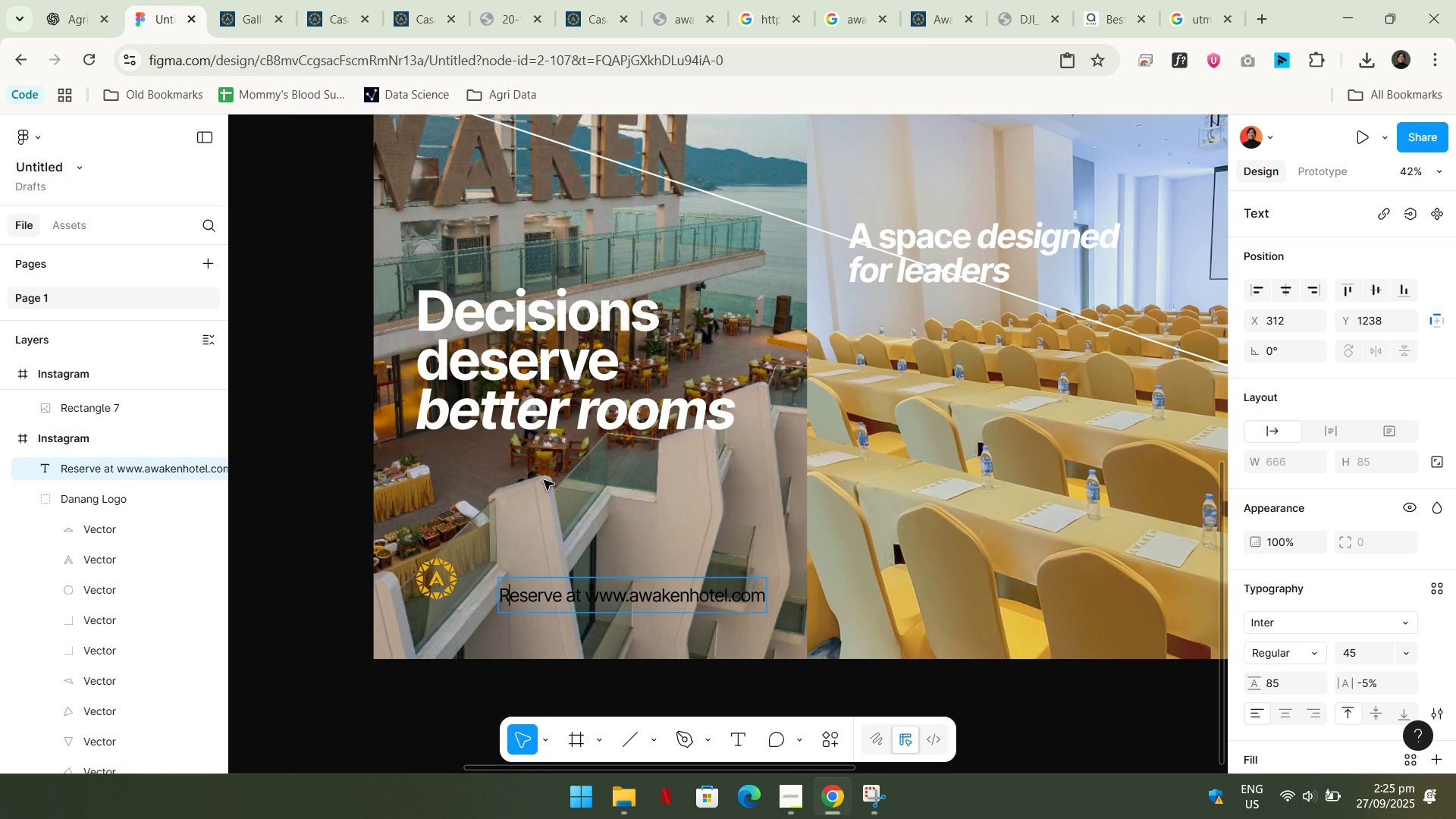 
key(Shift+R)
 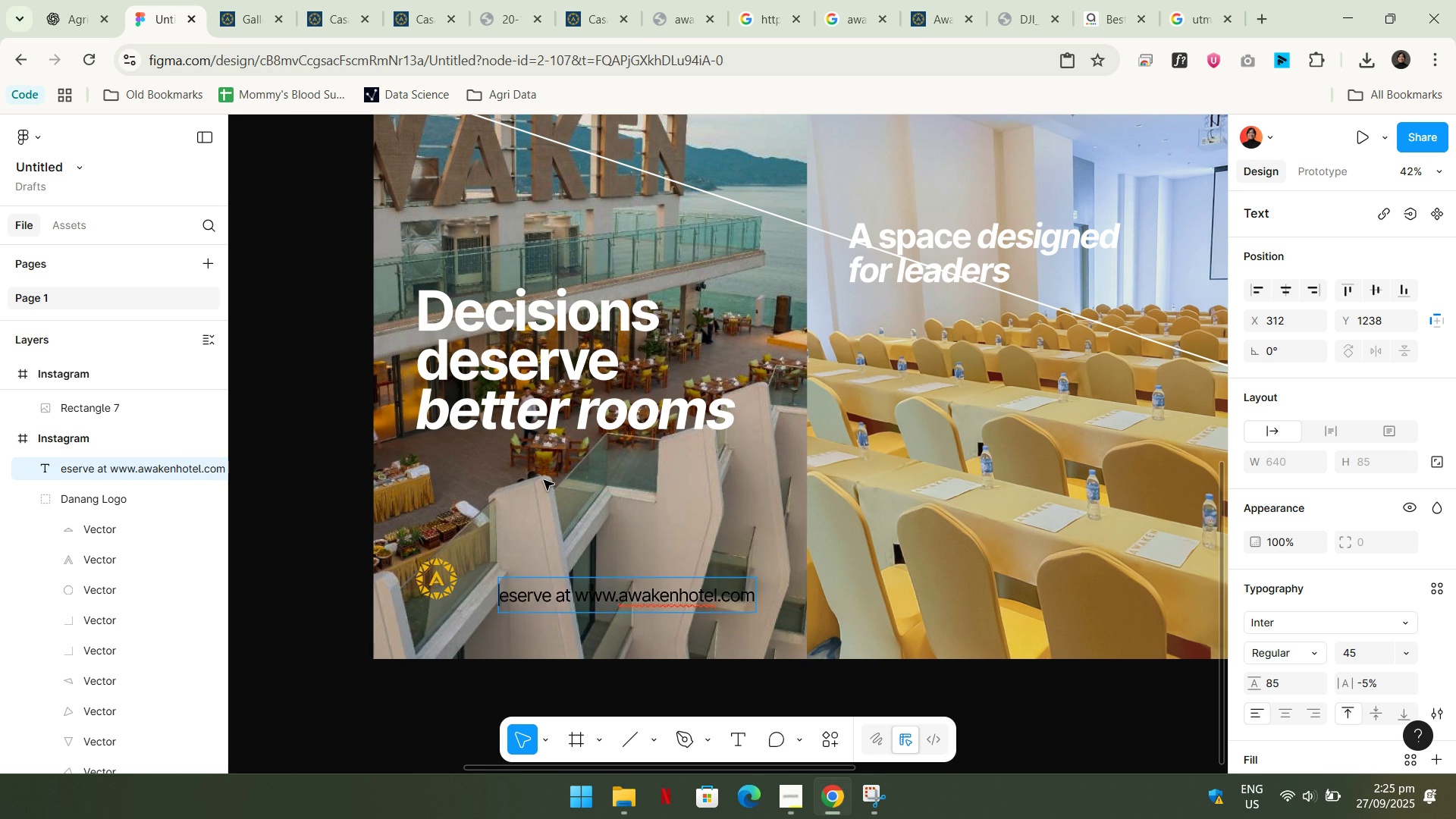 
key(Backspace)
 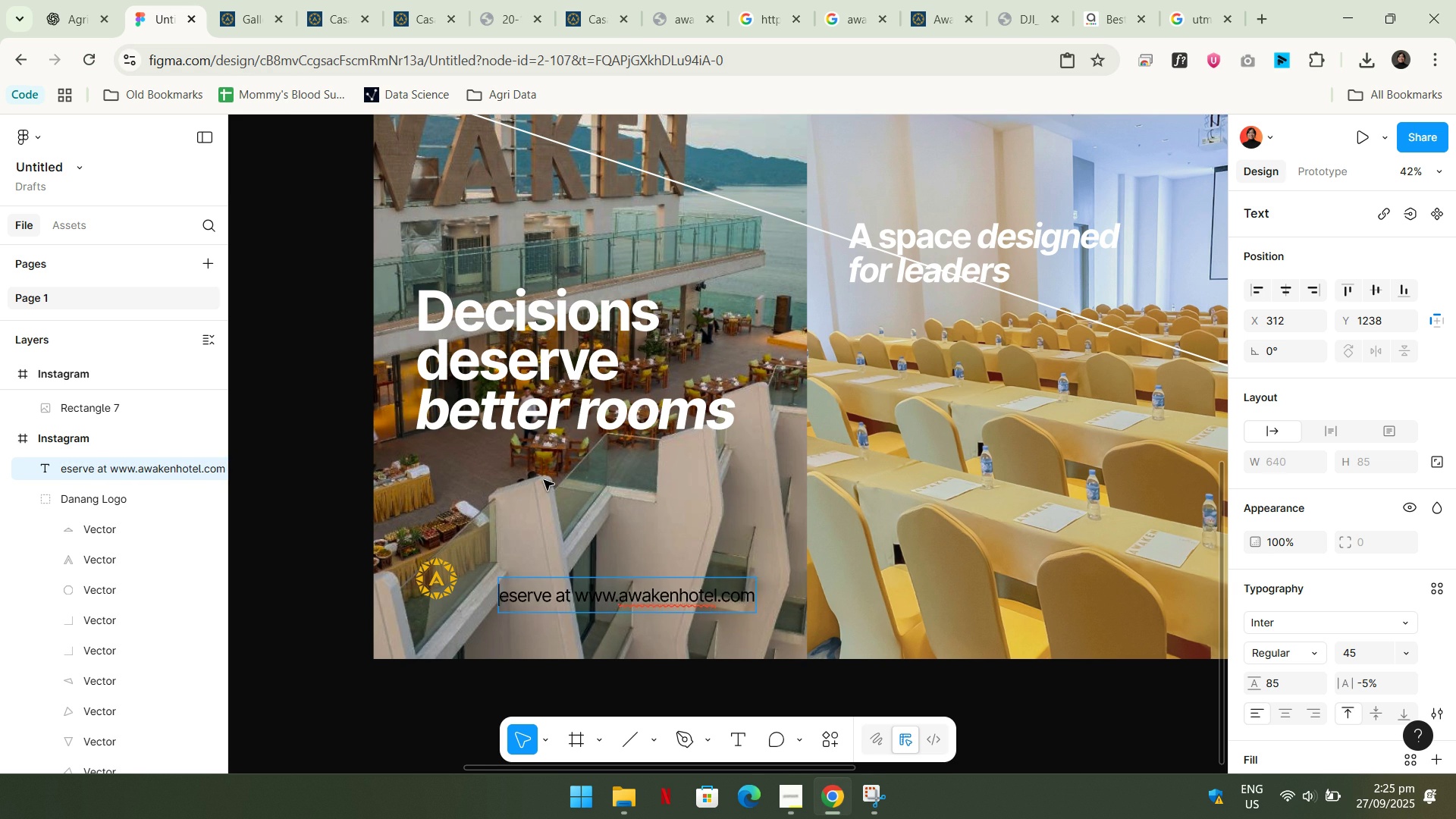 
key(R)
 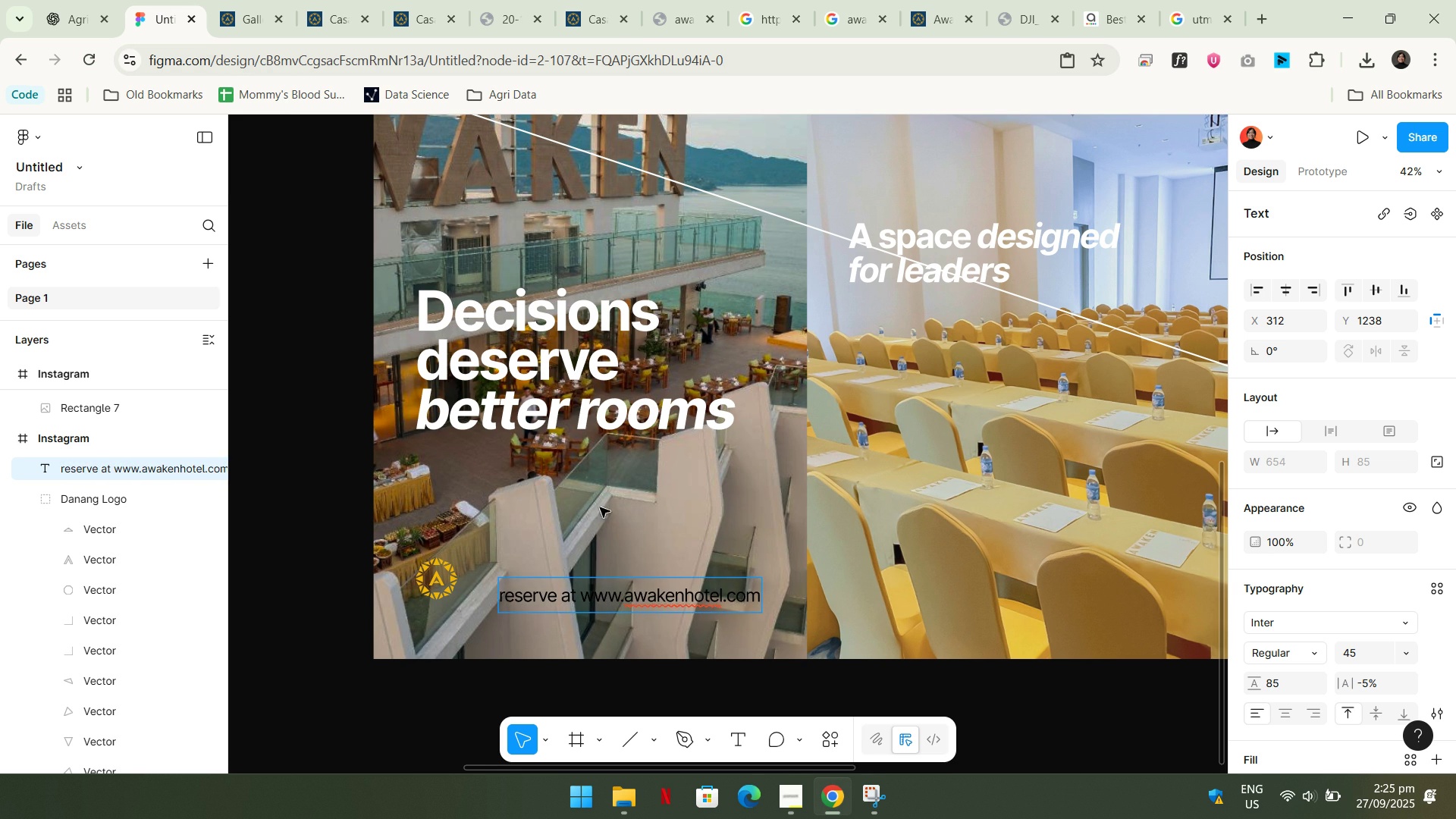 
key(Control+ControlLeft)
 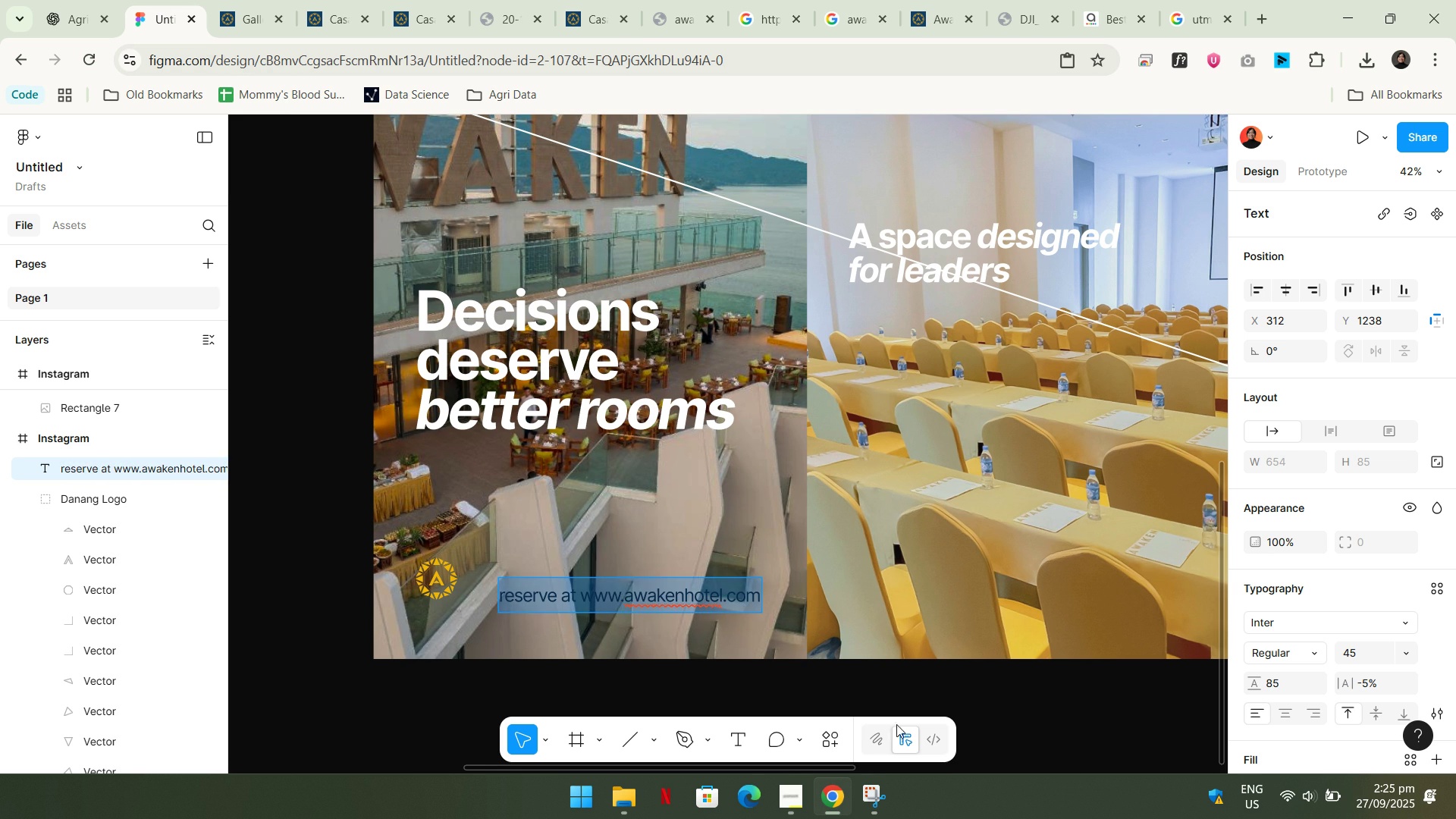 
key(Control+A)
 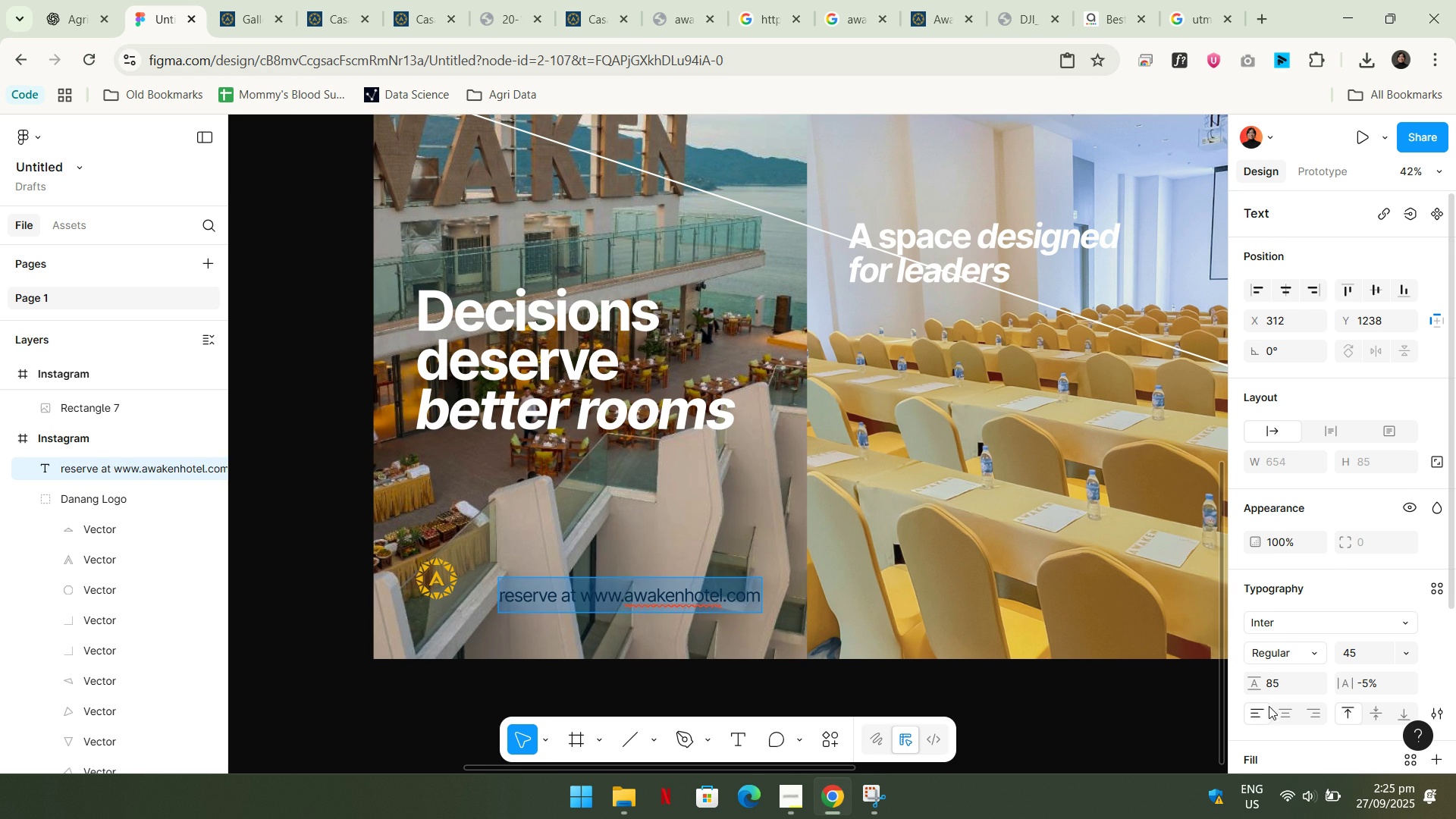 
scroll: coordinate [1269, 705], scroll_direction: down, amount: 1.0
 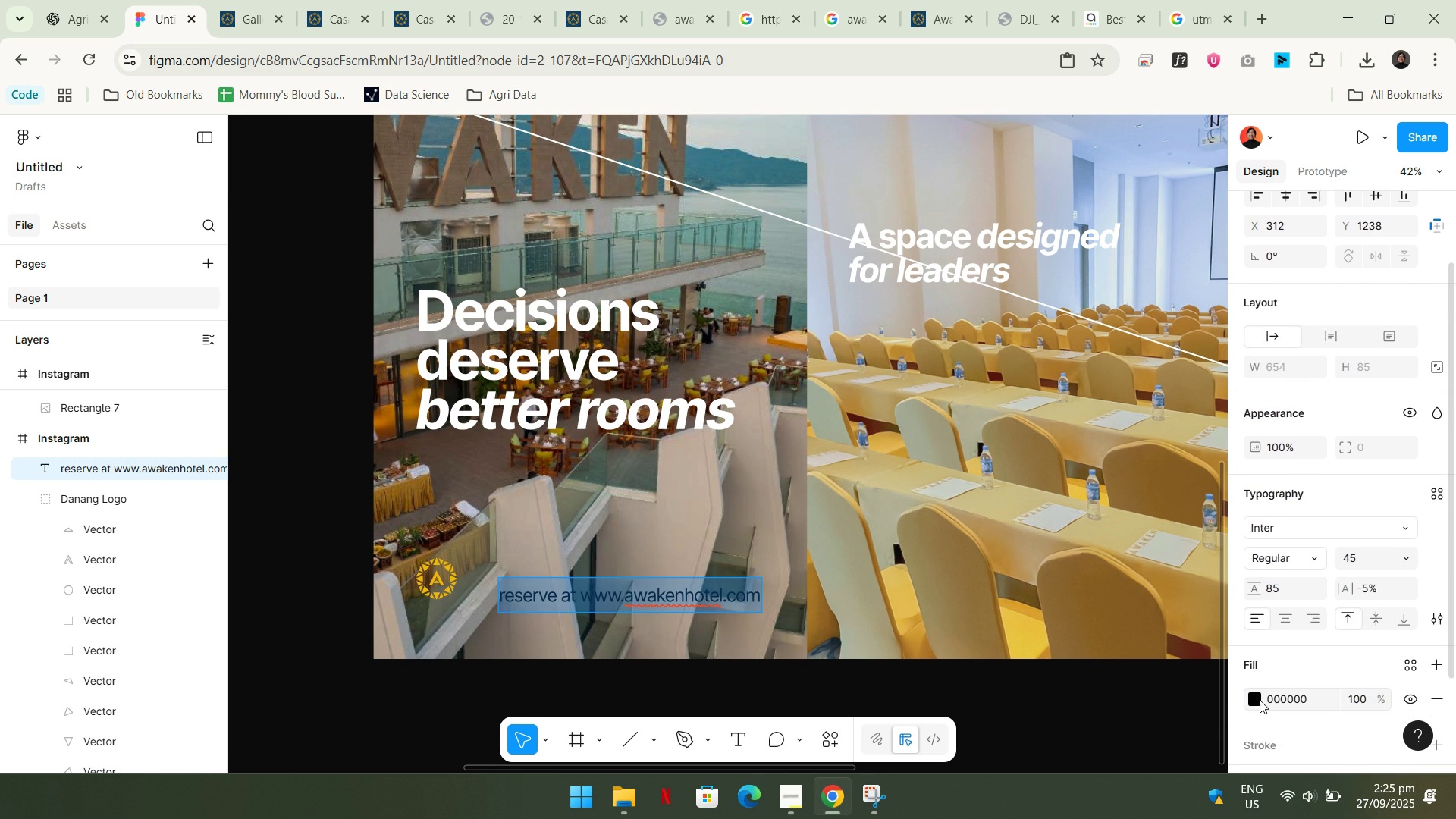 
double_click([1259, 699])